 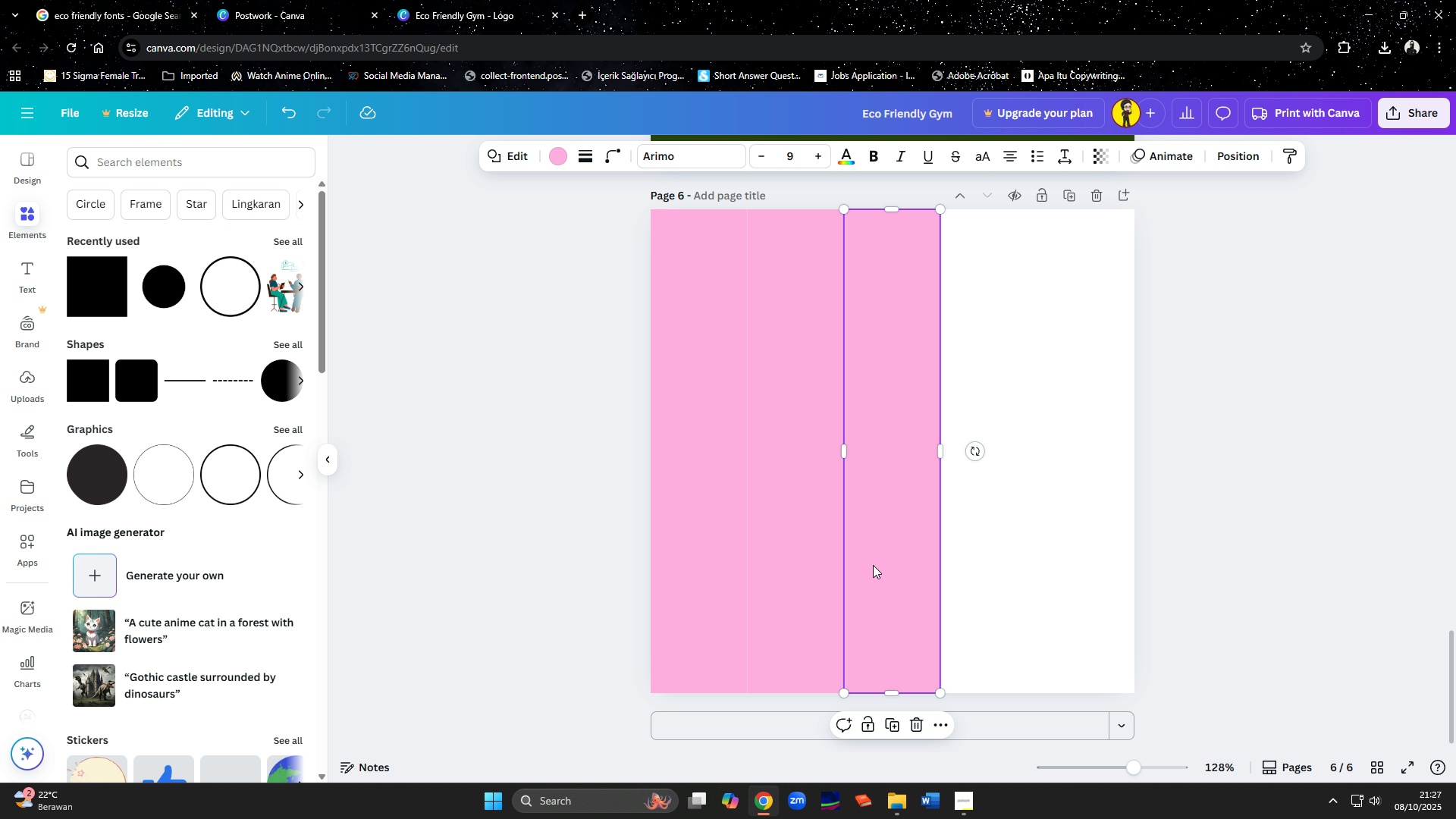 
left_click([900, 724])
 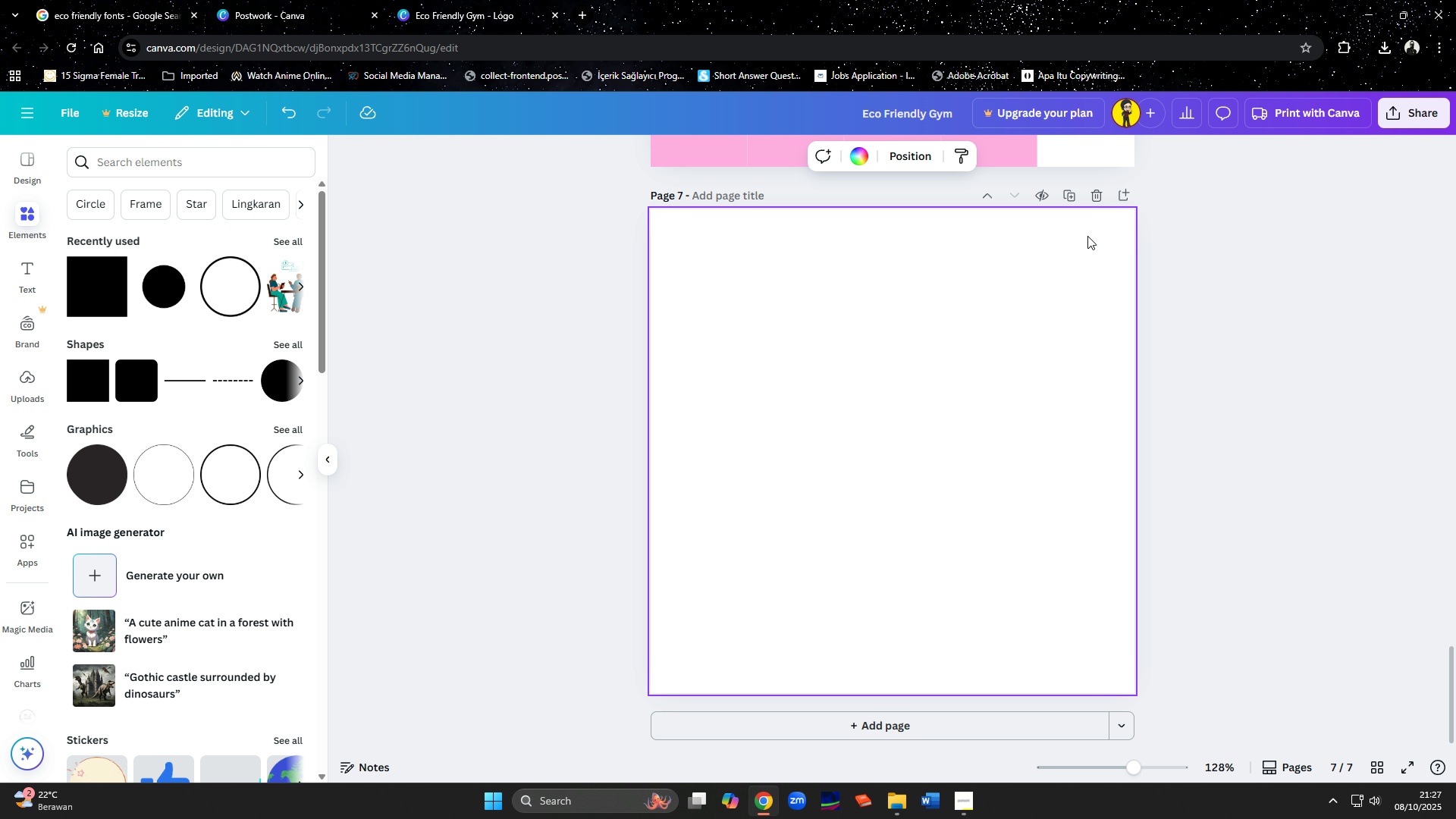 
left_click([1097, 198])
 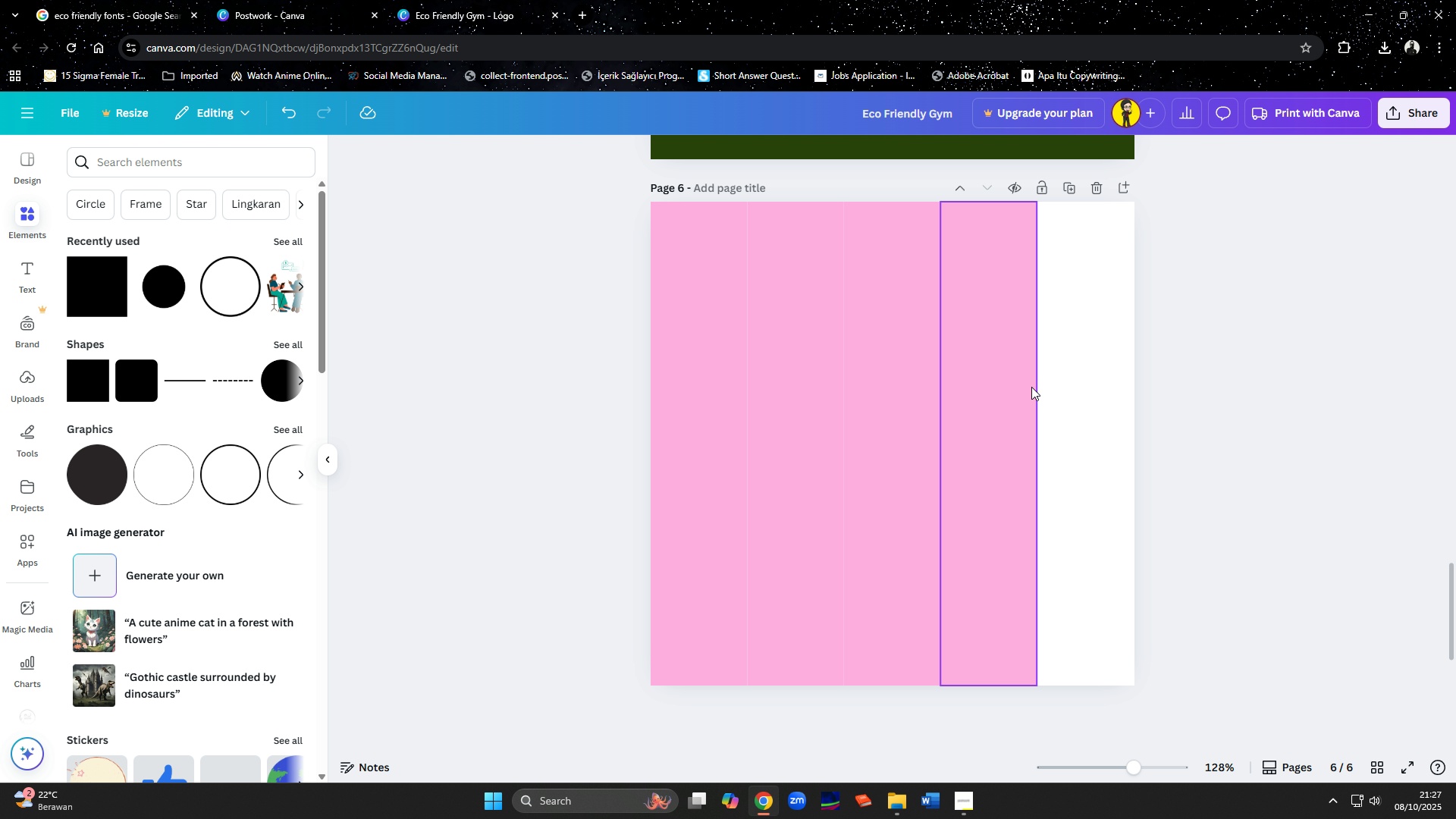 
scroll: coordinate [1031, 388], scroll_direction: up, amount: 4.0
 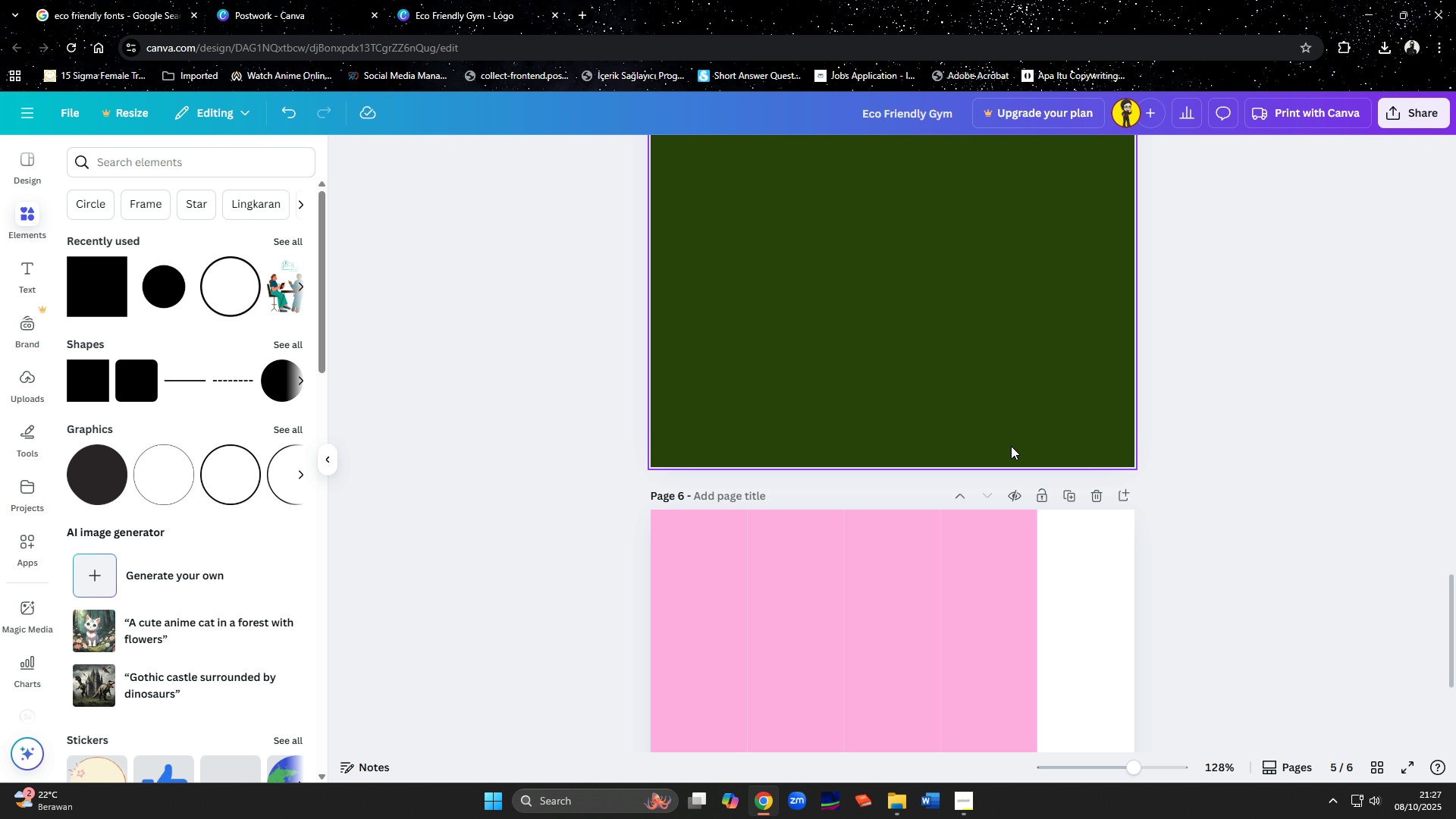 
left_click([1011, 446])
 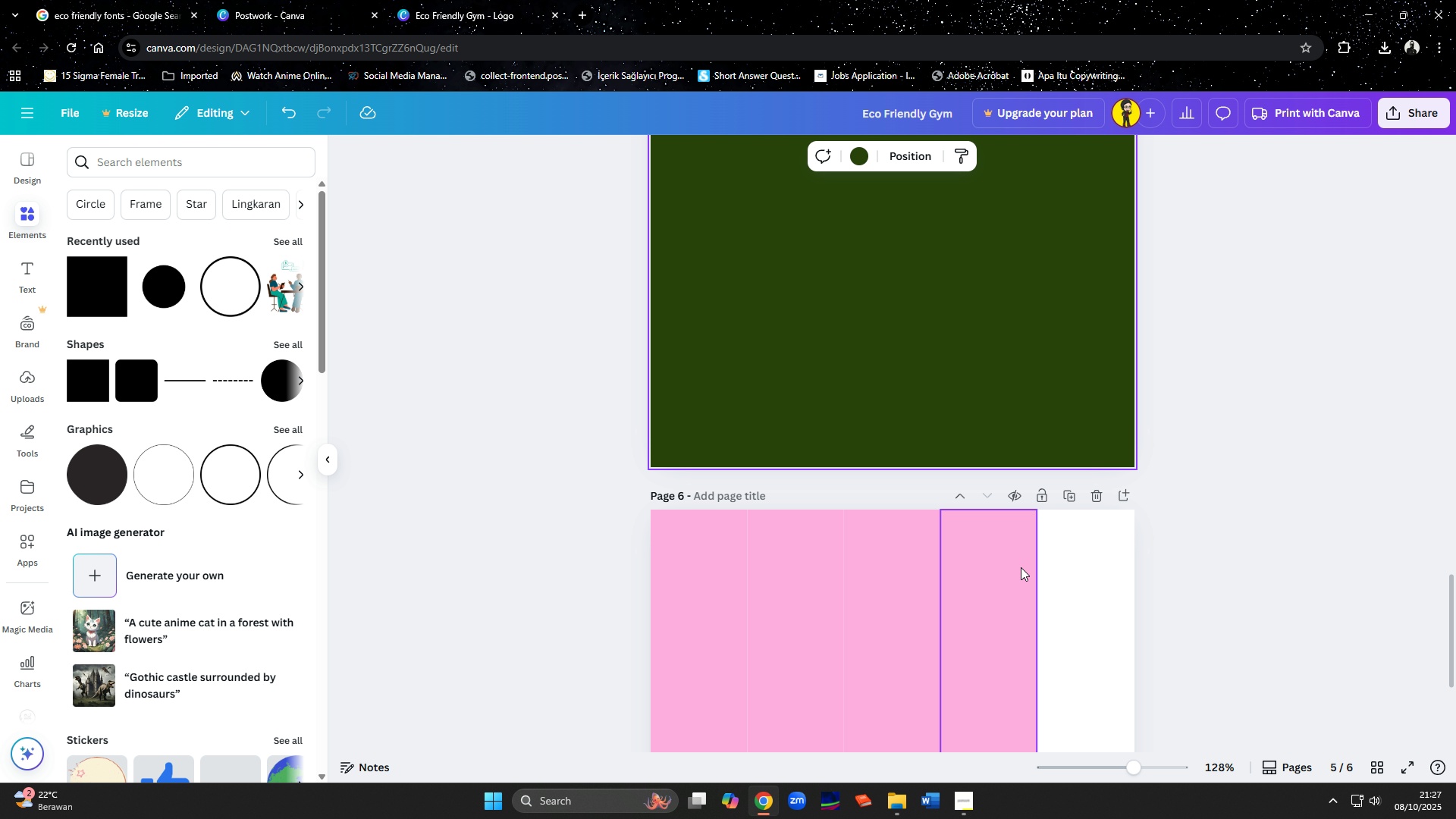 
scroll: coordinate [1021, 568], scroll_direction: down, amount: 5.0
 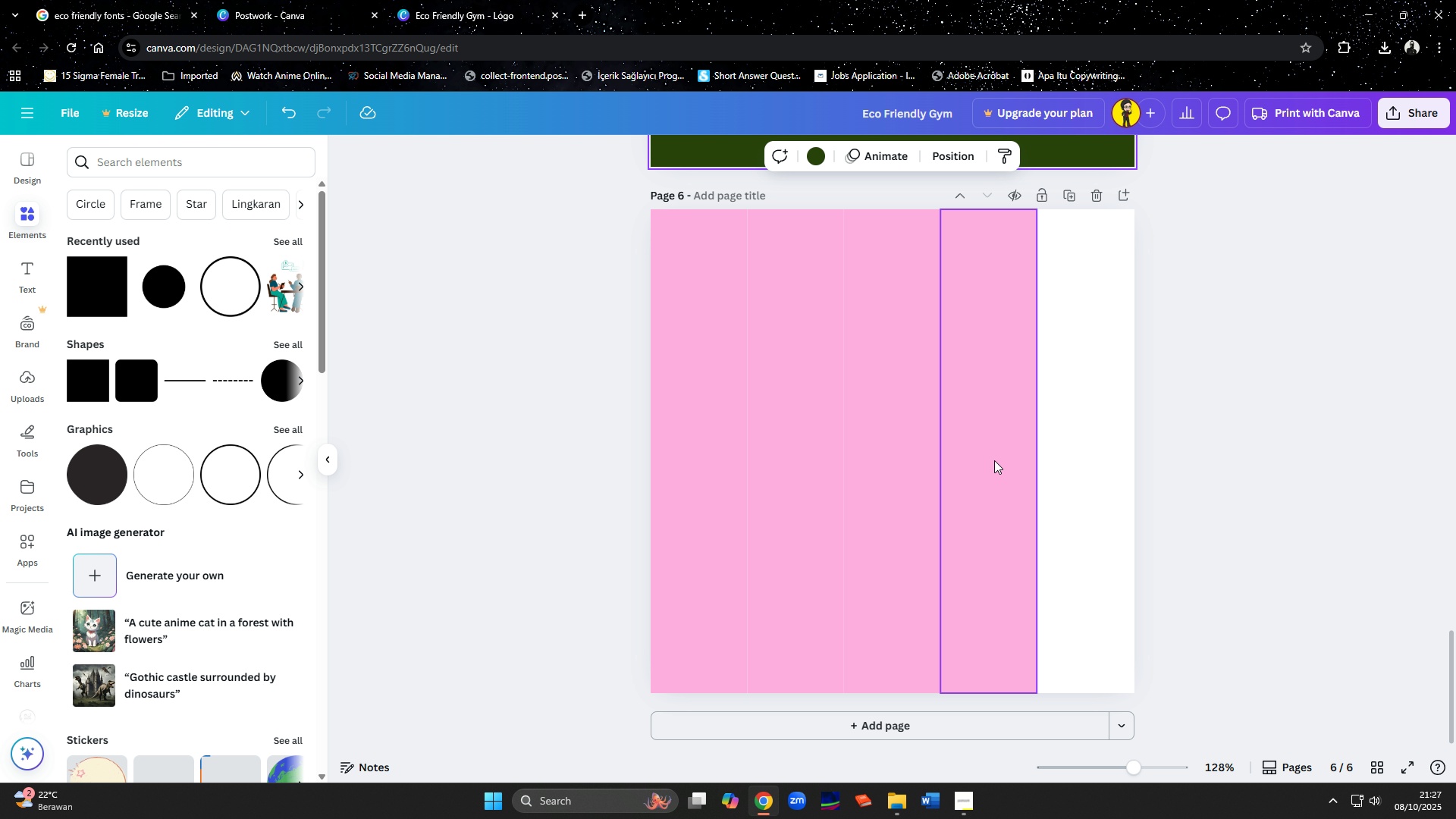 
left_click([994, 460])
 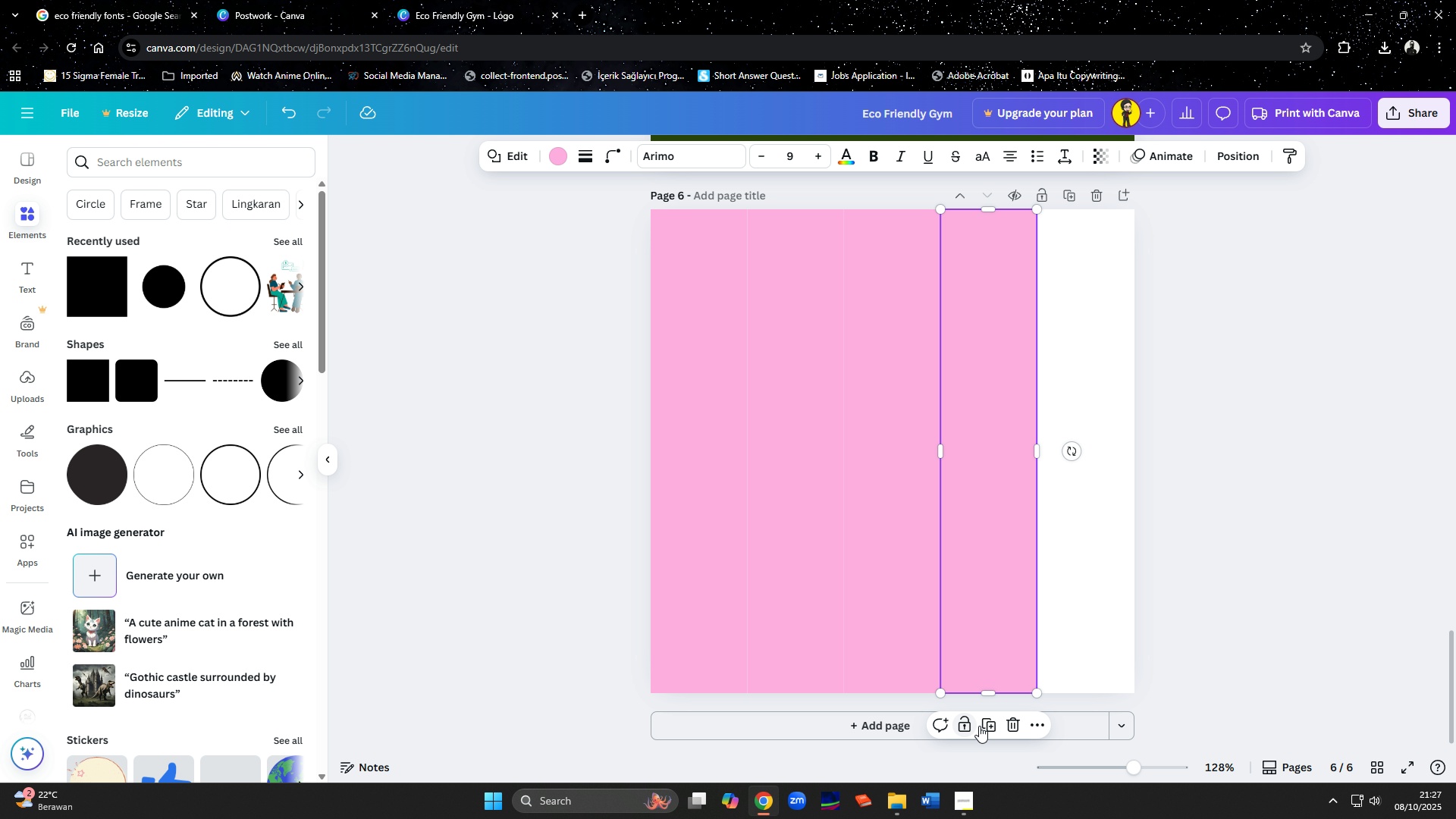 
left_click([991, 726])